 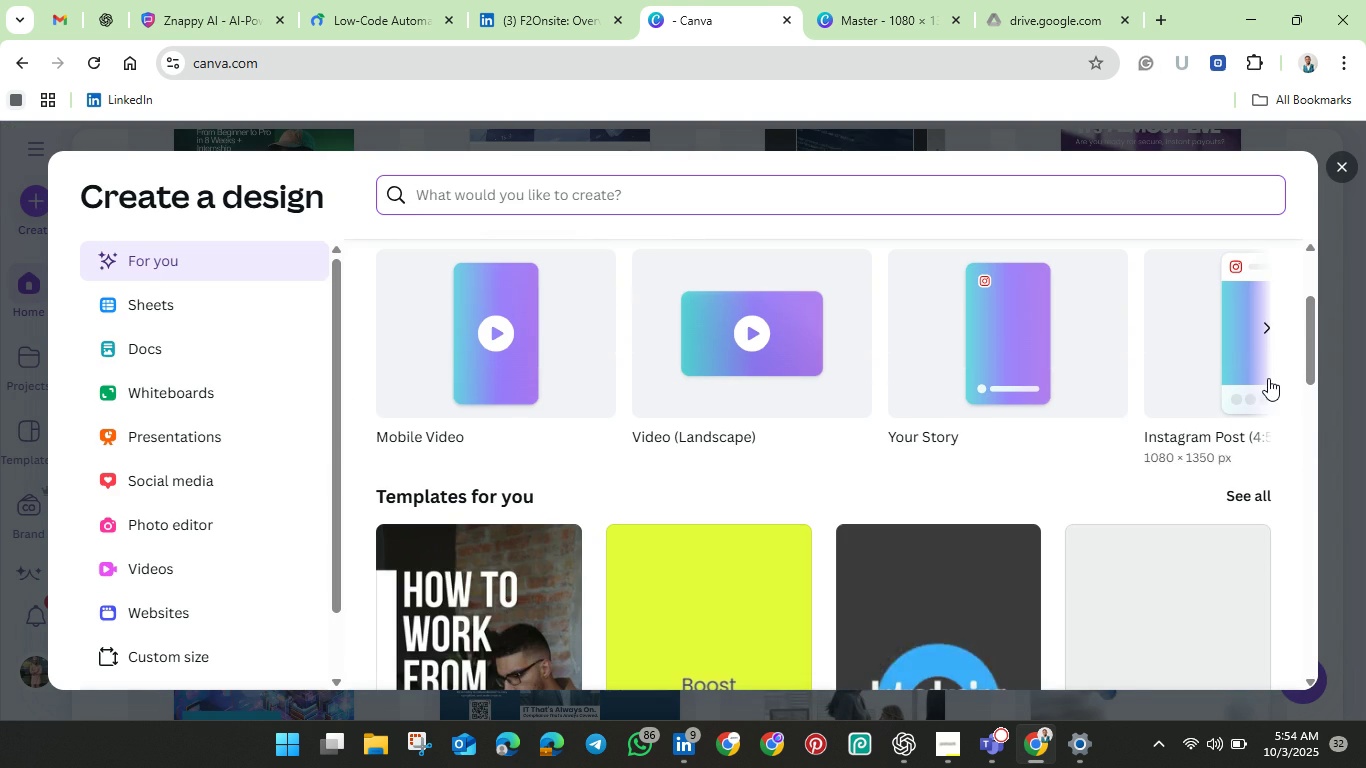 
left_click([1263, 323])
 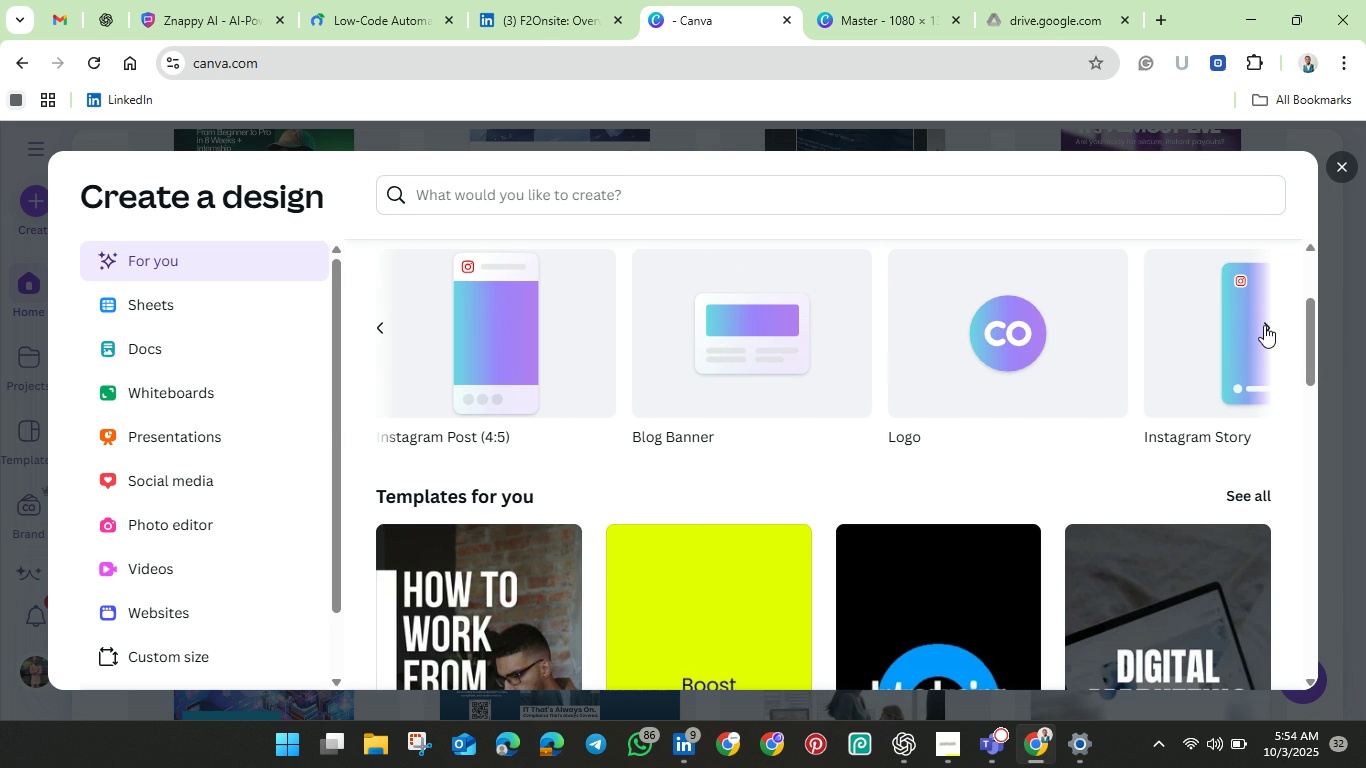 
left_click([1264, 325])
 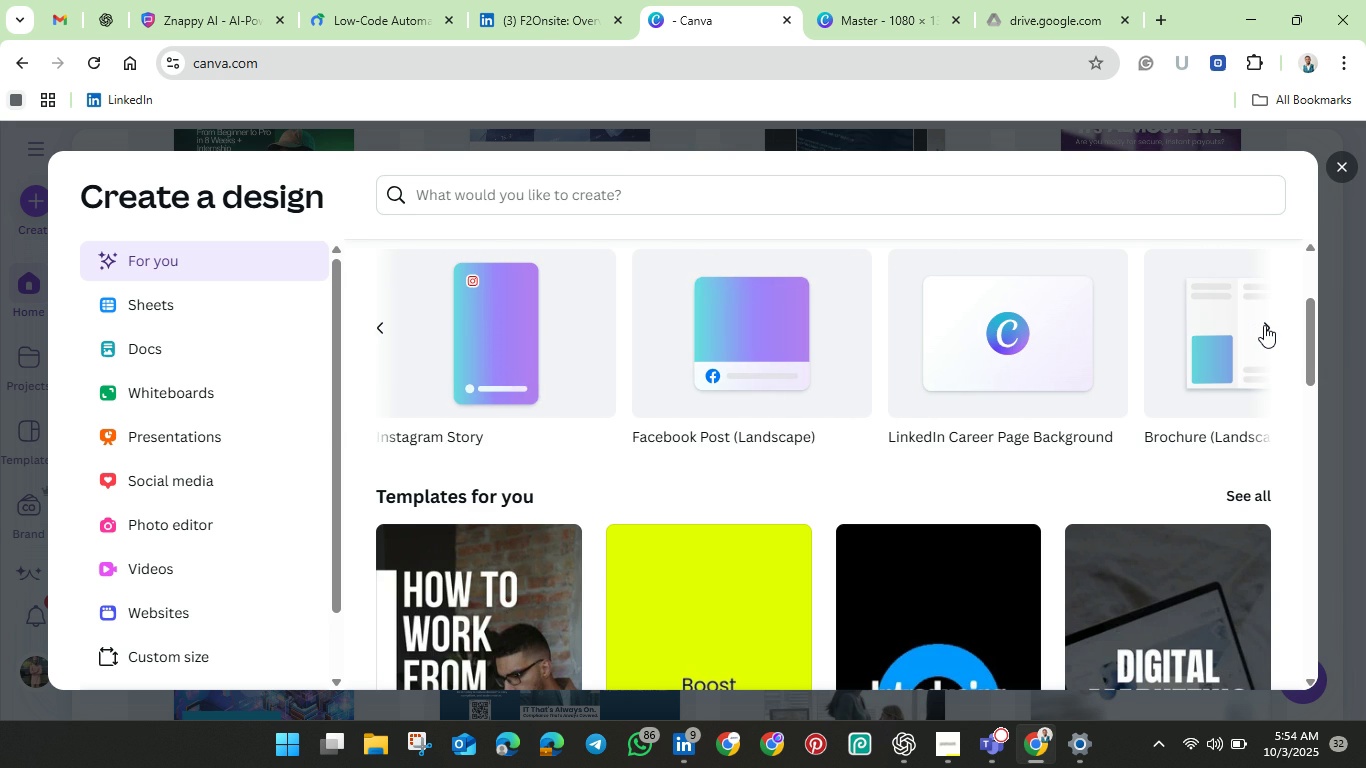 
left_click([1264, 325])
 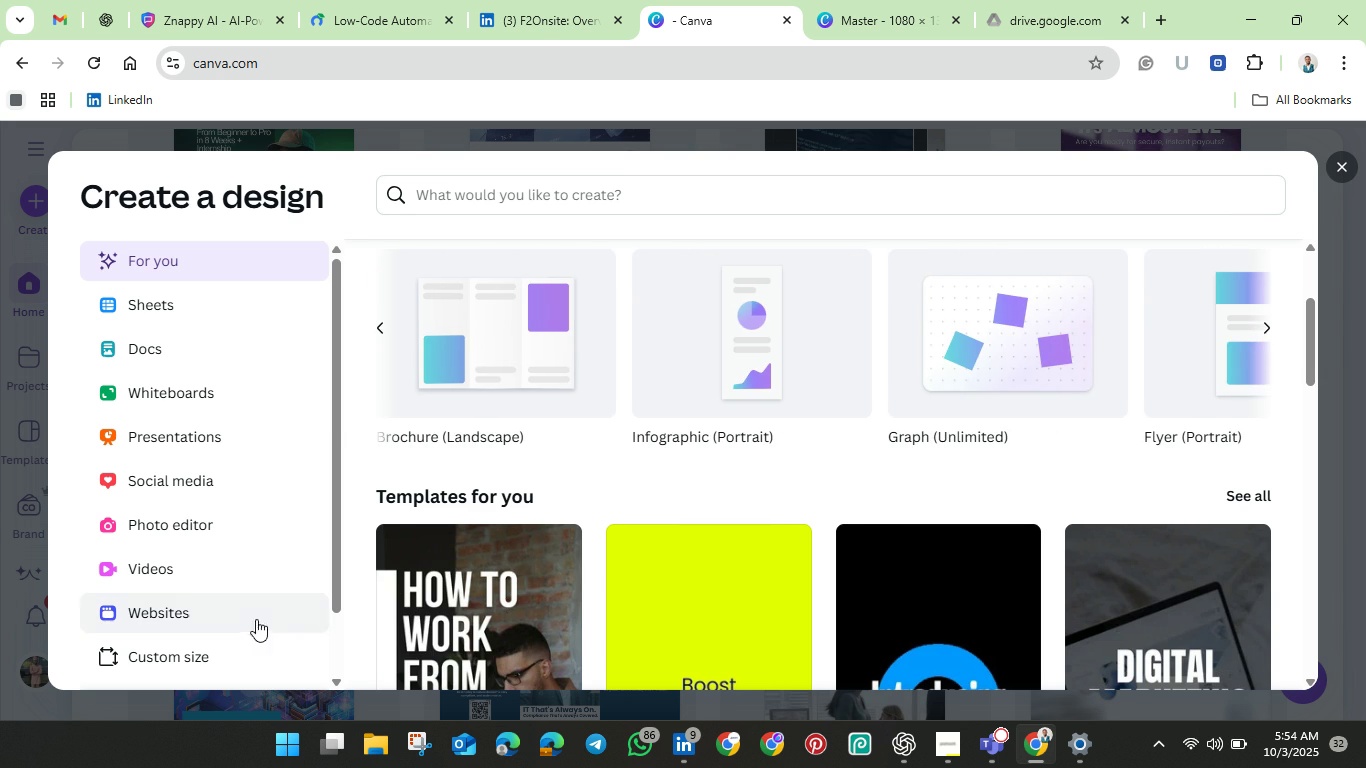 
scroll: coordinate [203, 616], scroll_direction: down, amount: 2.0
 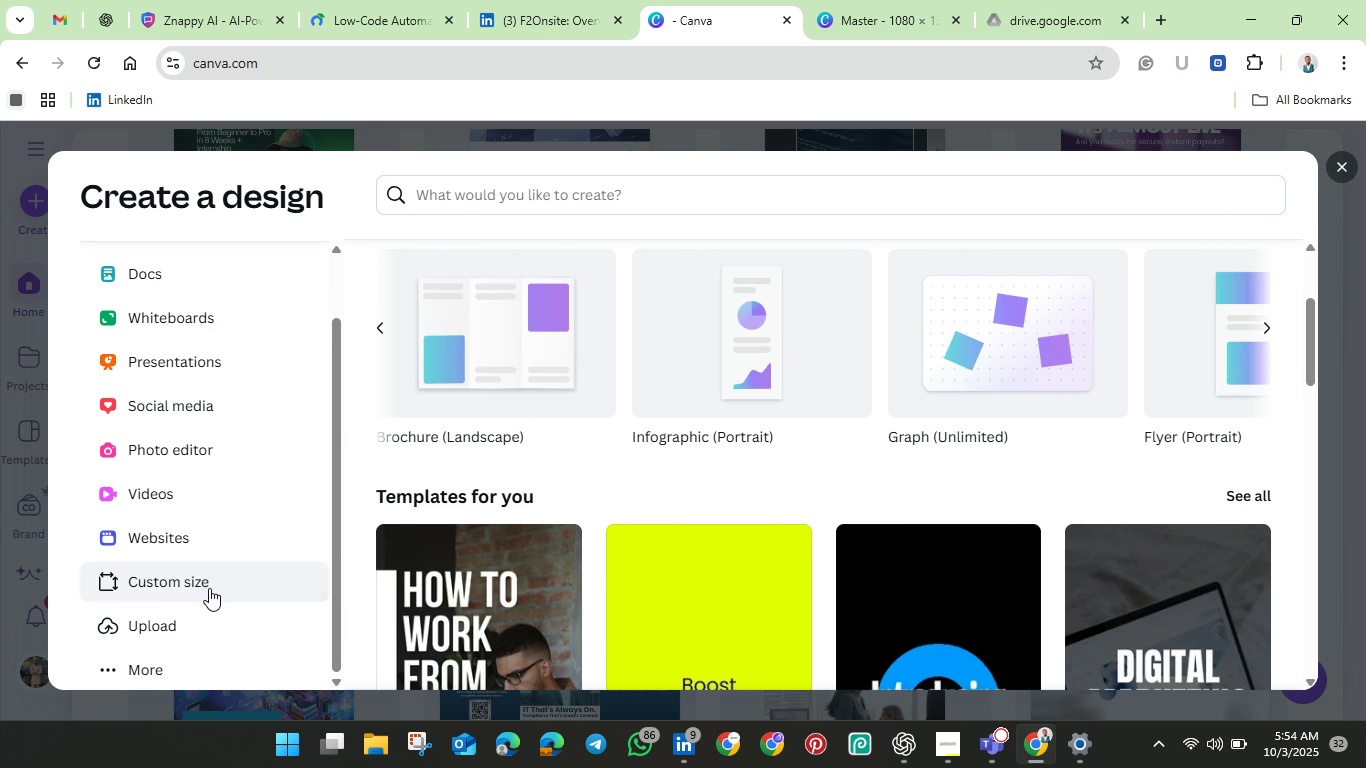 
left_click([209, 588])
 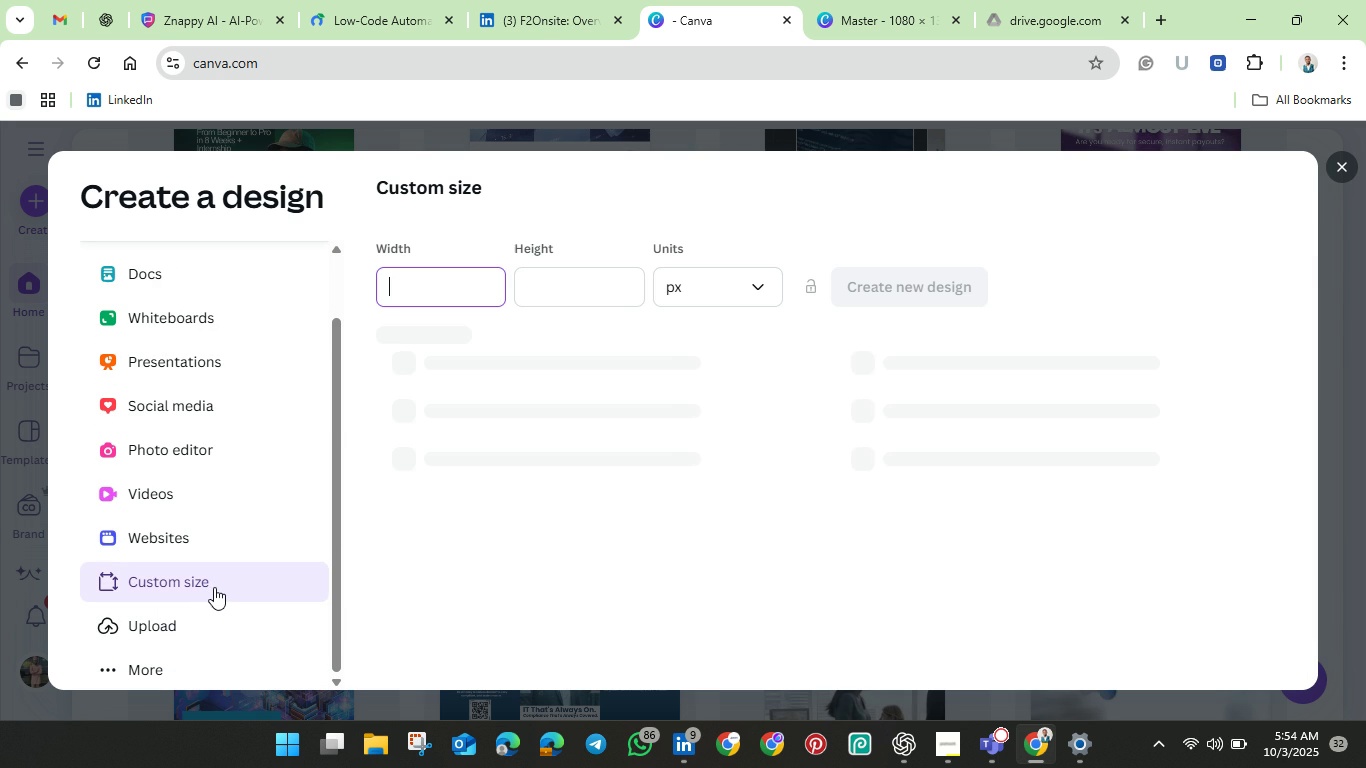 
wait(8.99)
 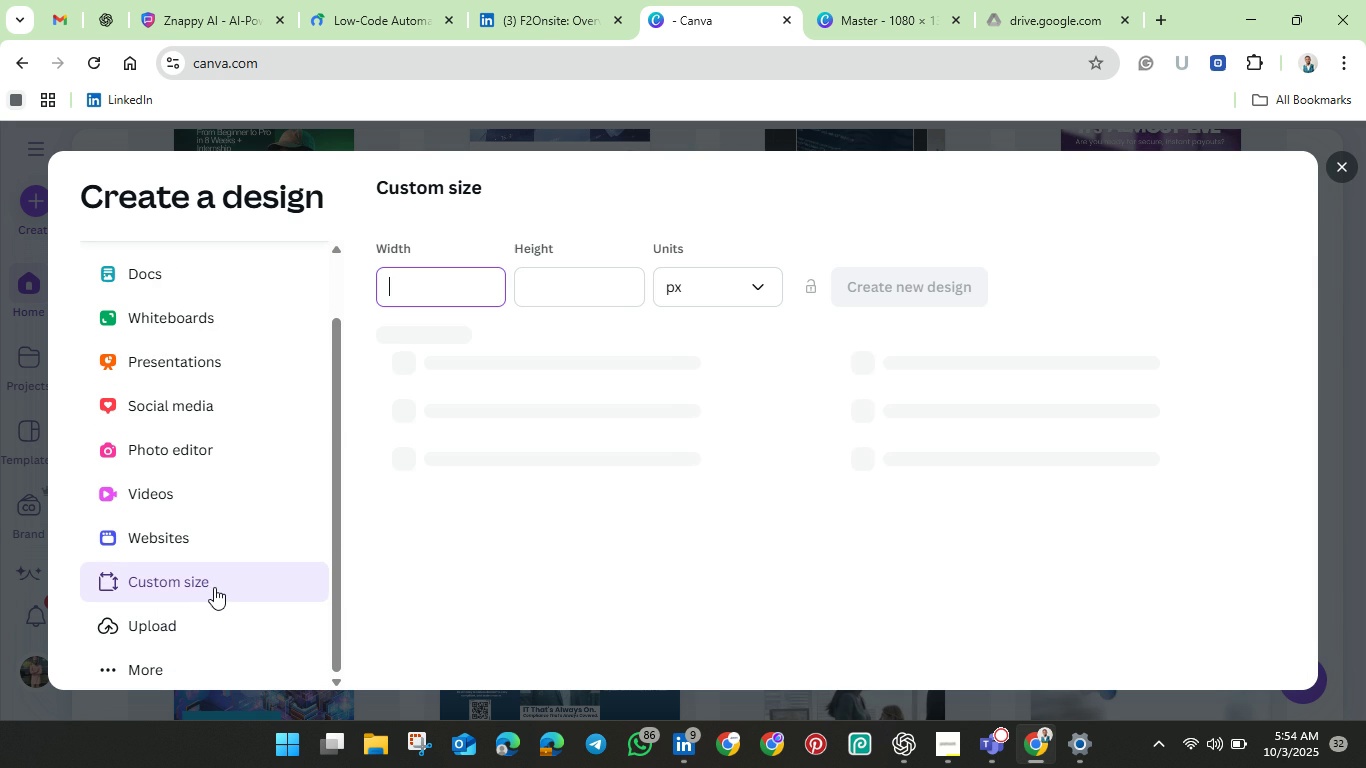 
left_click([931, 461])
 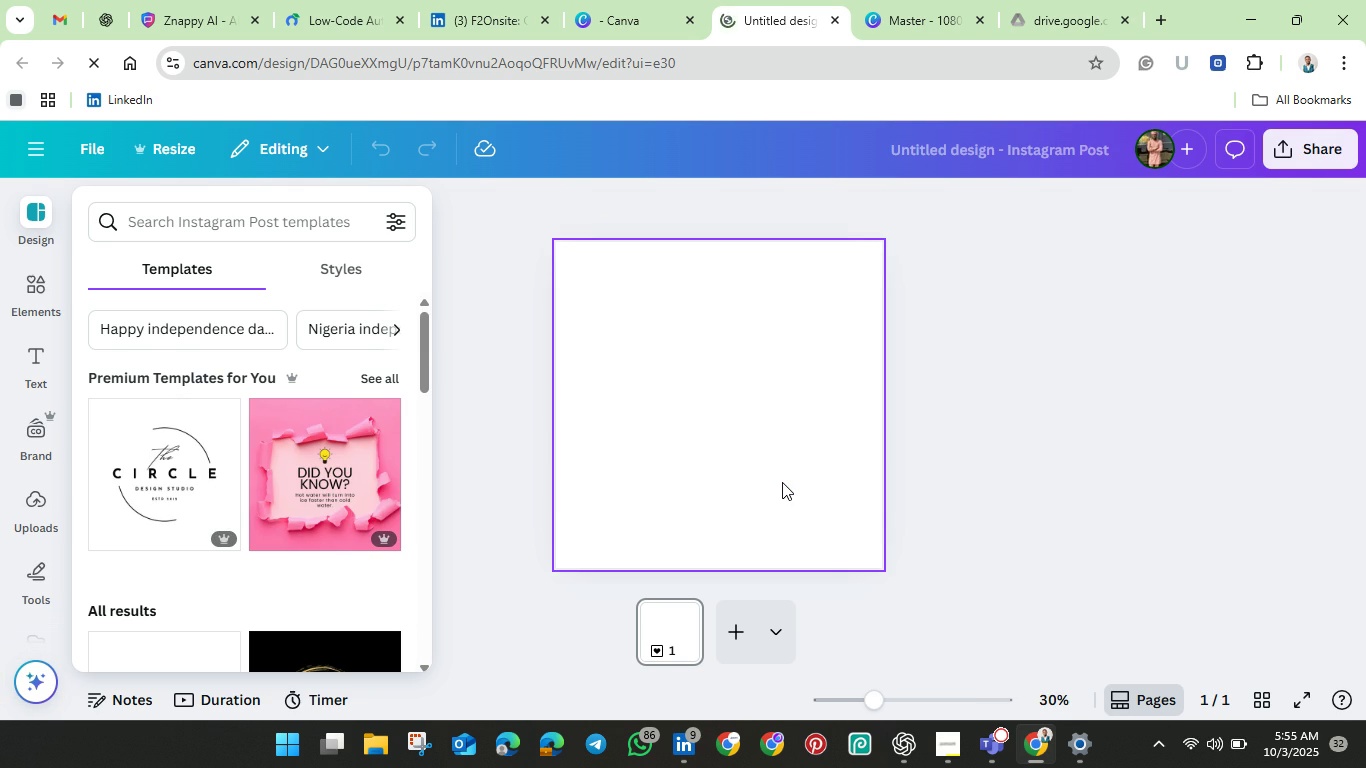 
wait(40.57)
 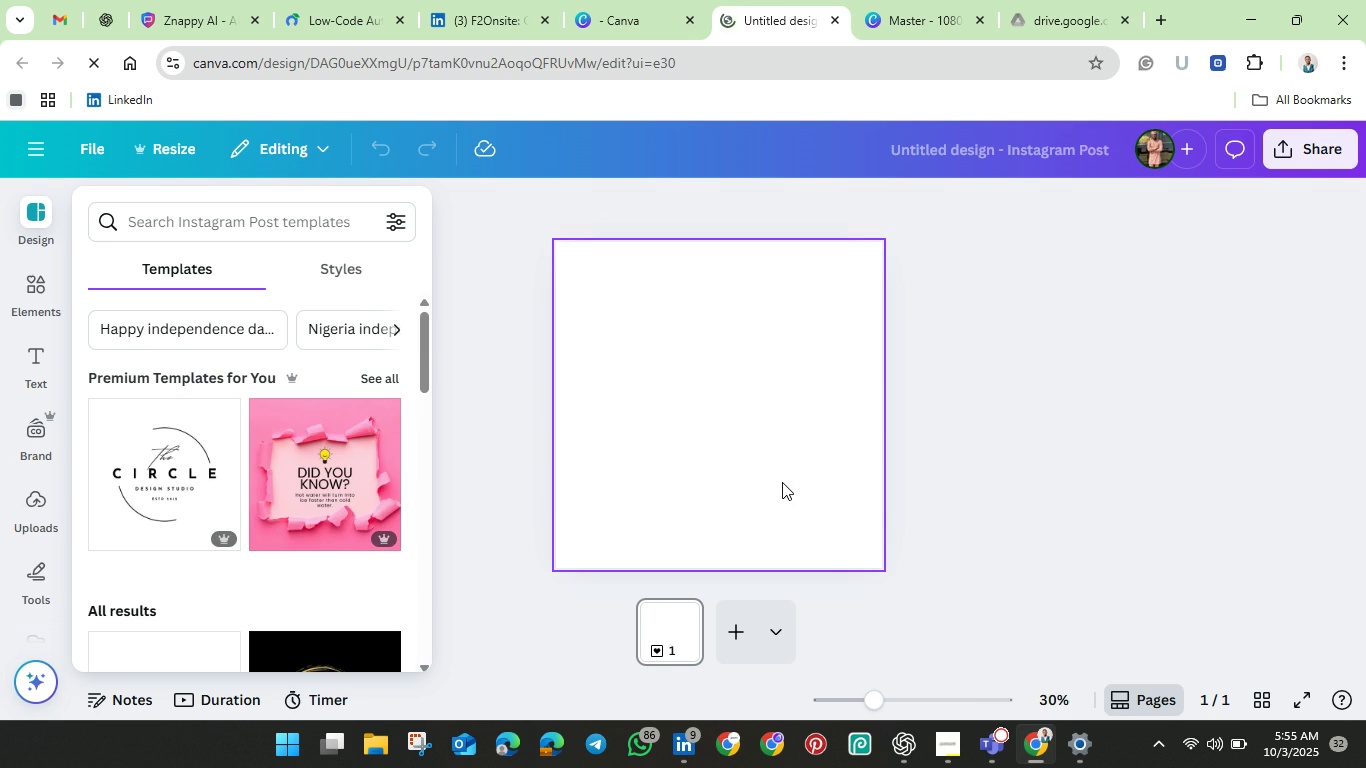 
left_click([39, 208])
 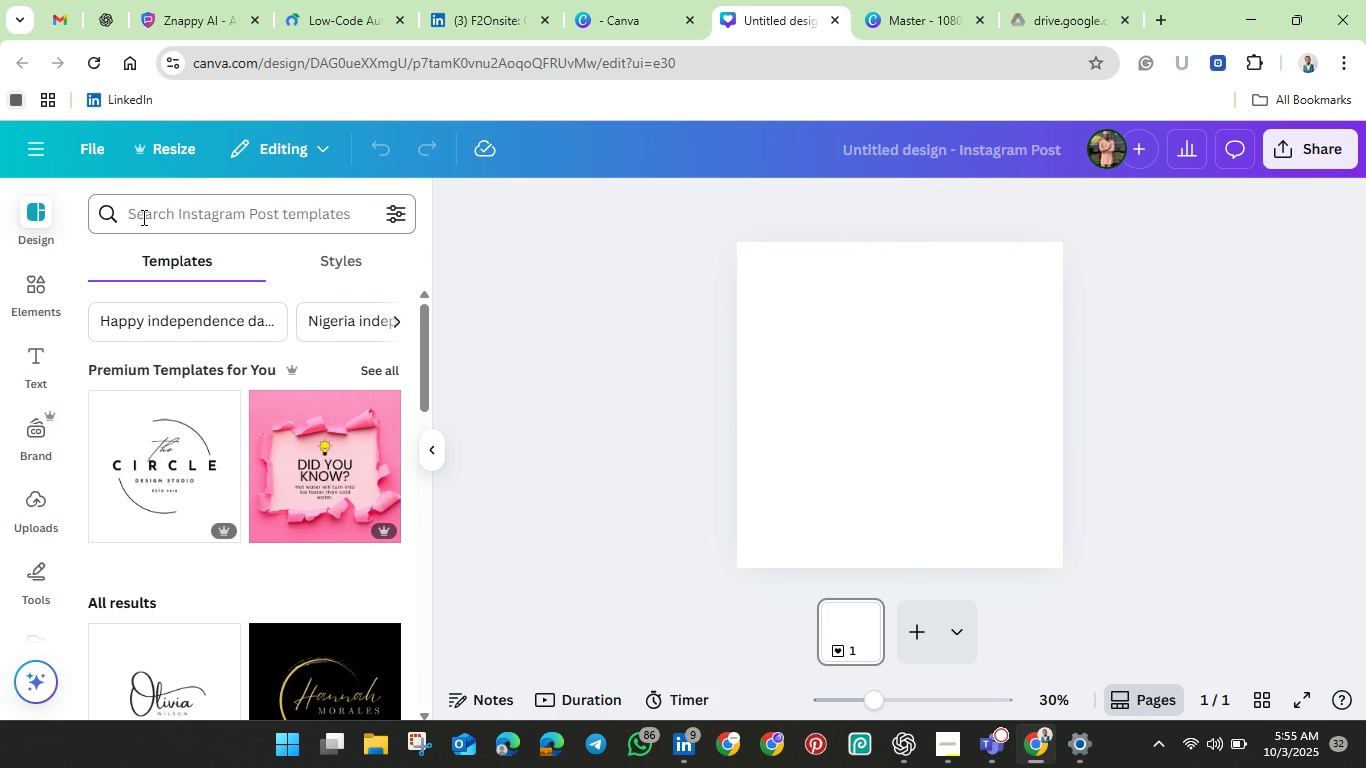 
left_click([142, 217])
 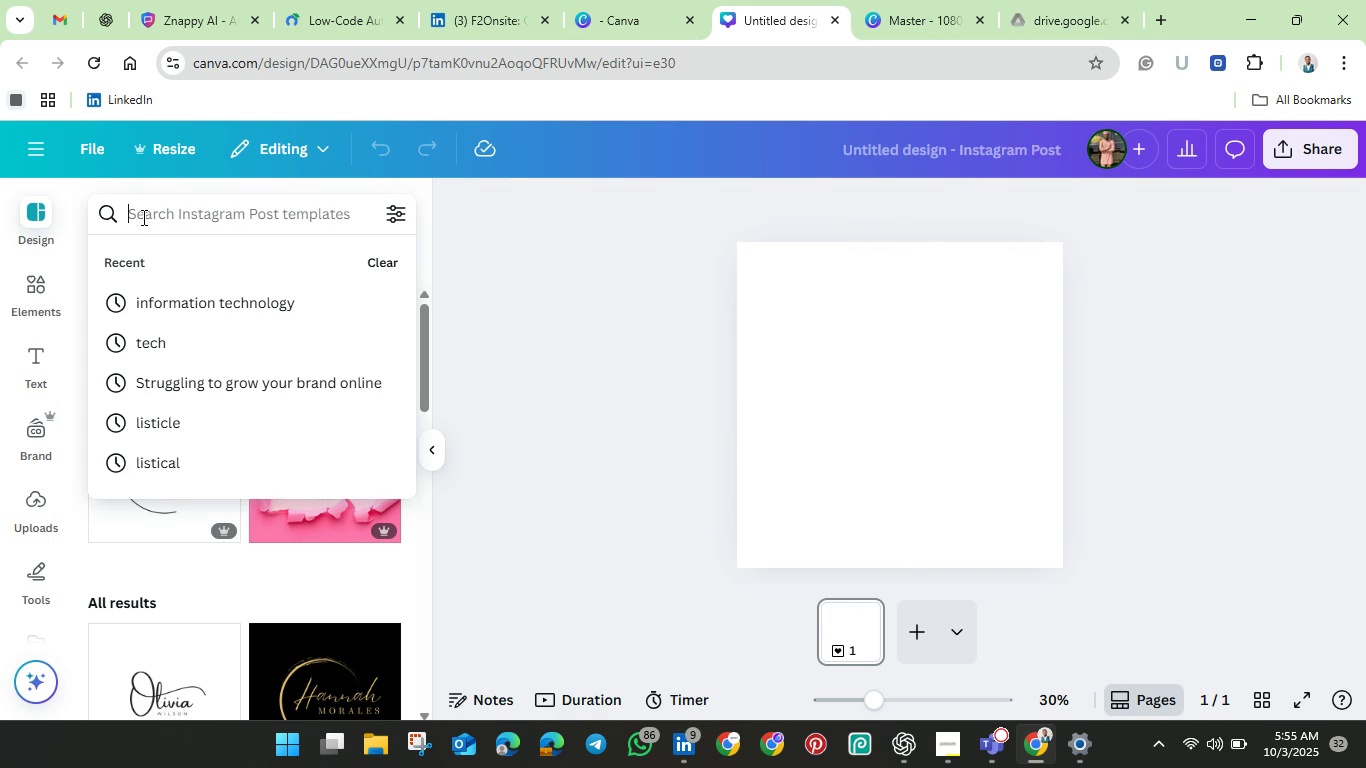 
type(energ)
 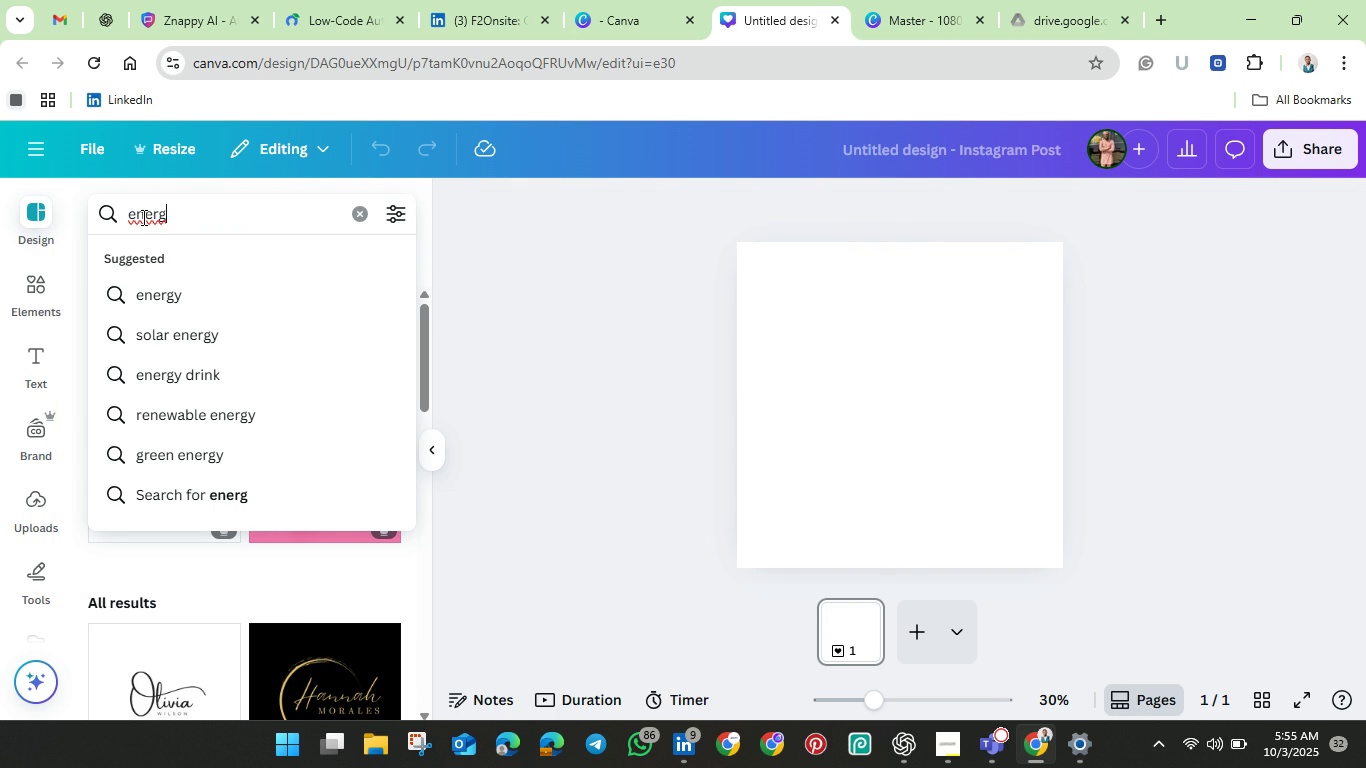 
wait(5.02)
 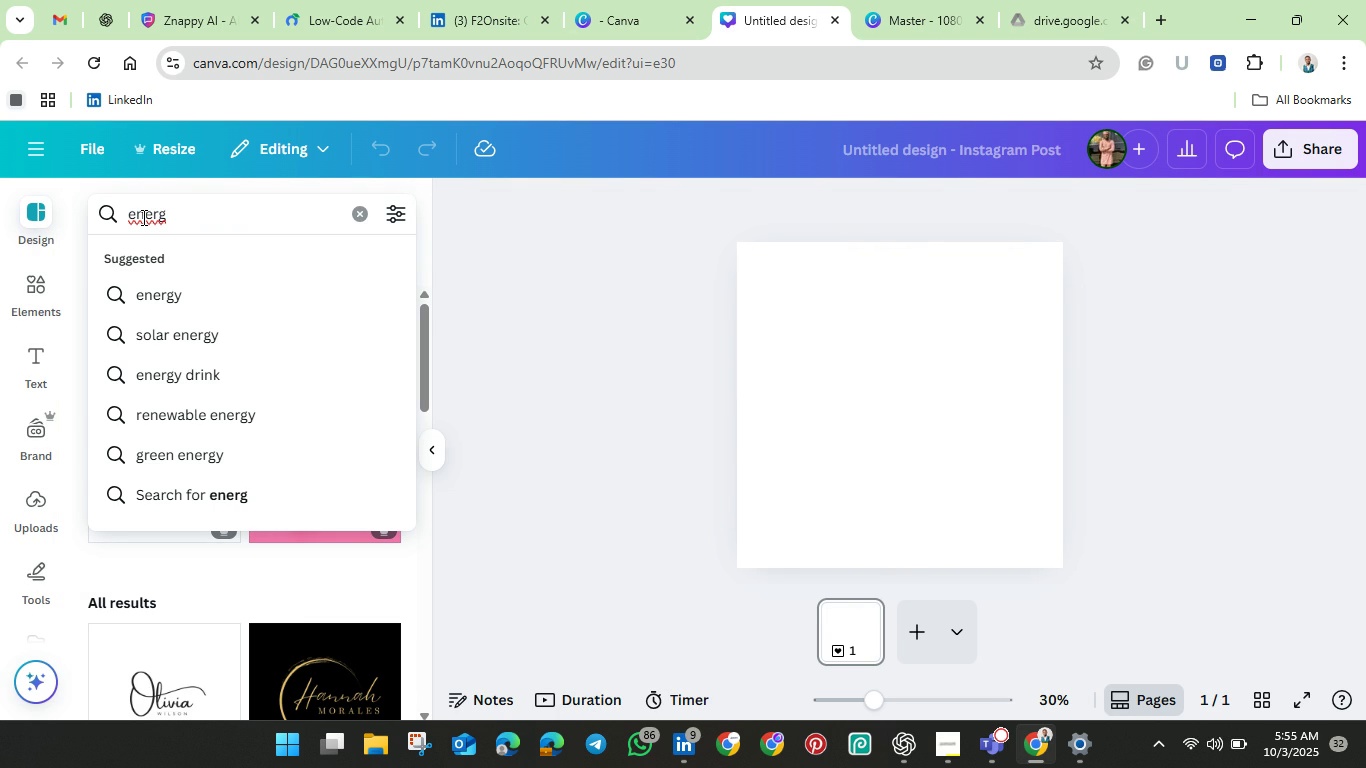 
type(etic fitness)
 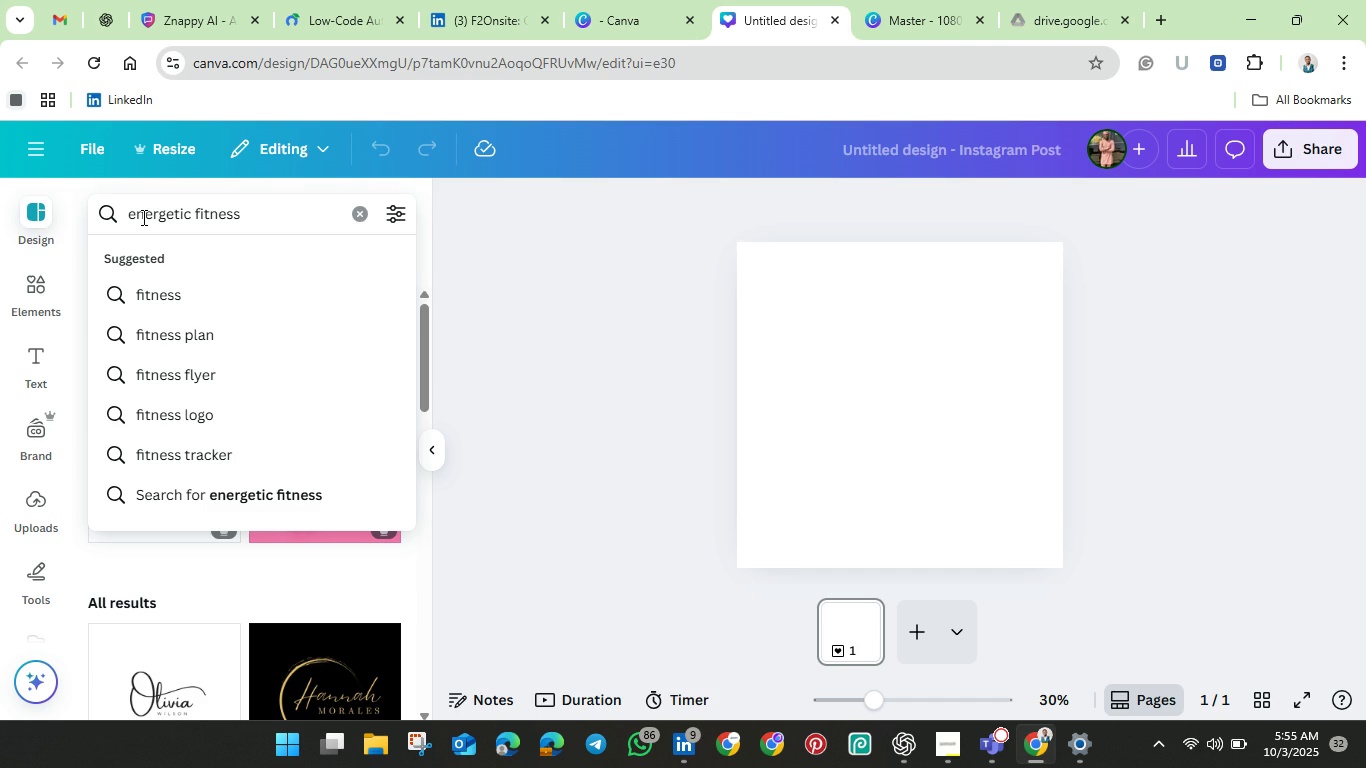 
key(Enter)
 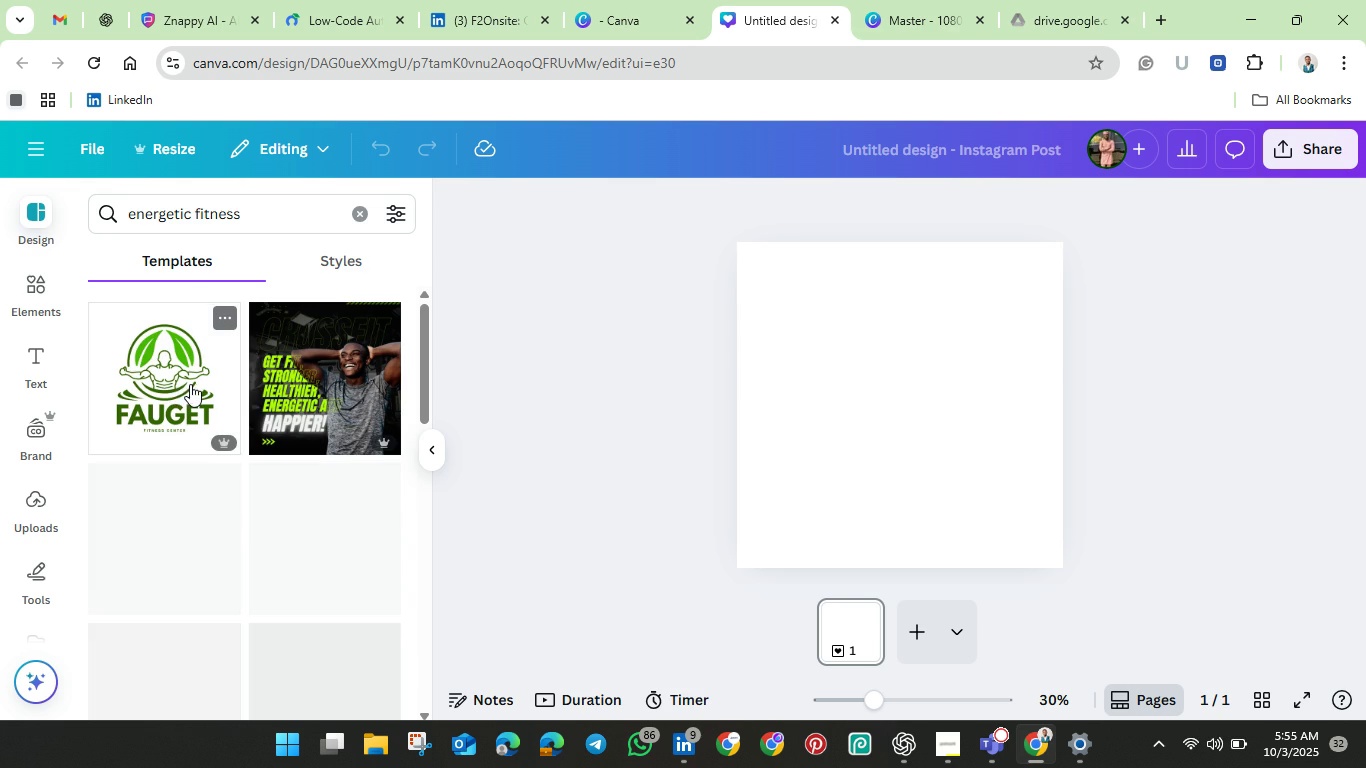 
wait(17.8)
 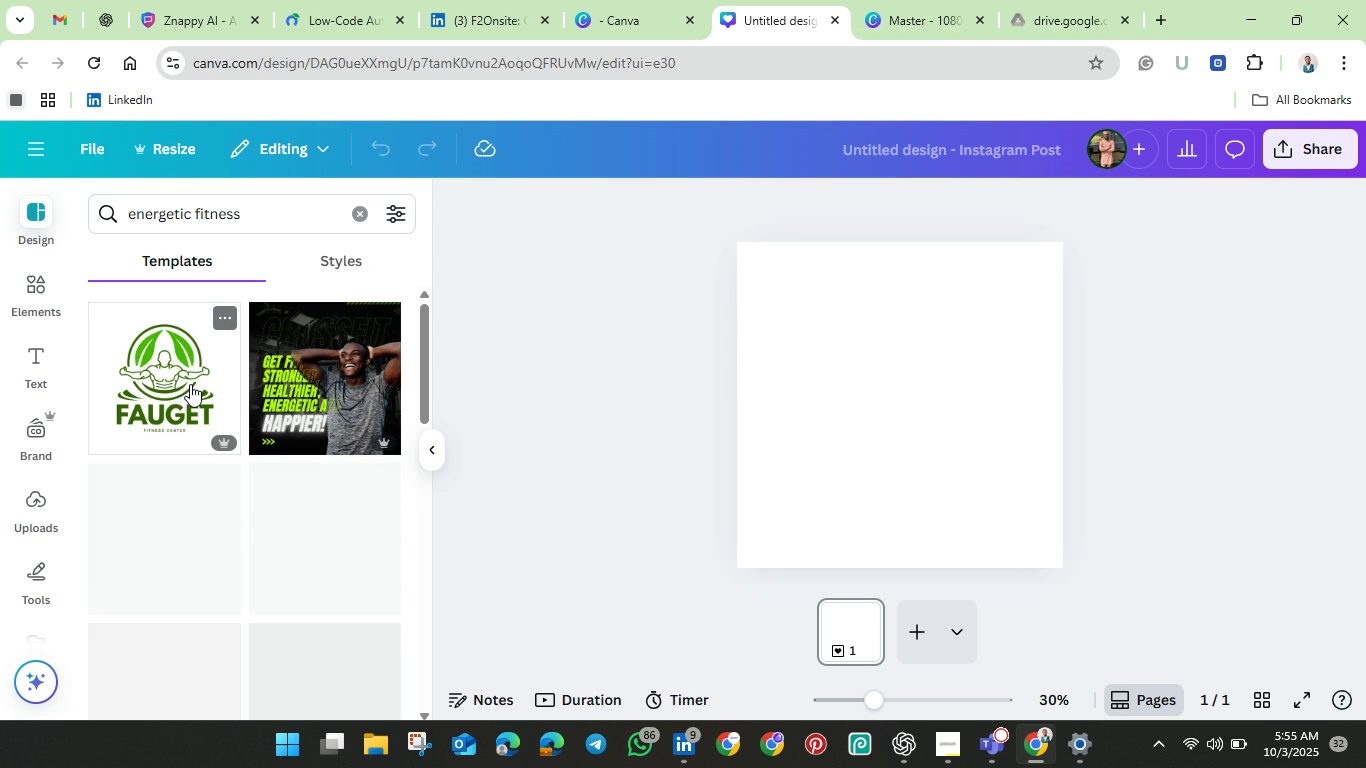 
scroll: coordinate [180, 432], scroll_direction: down, amount: 11.0
 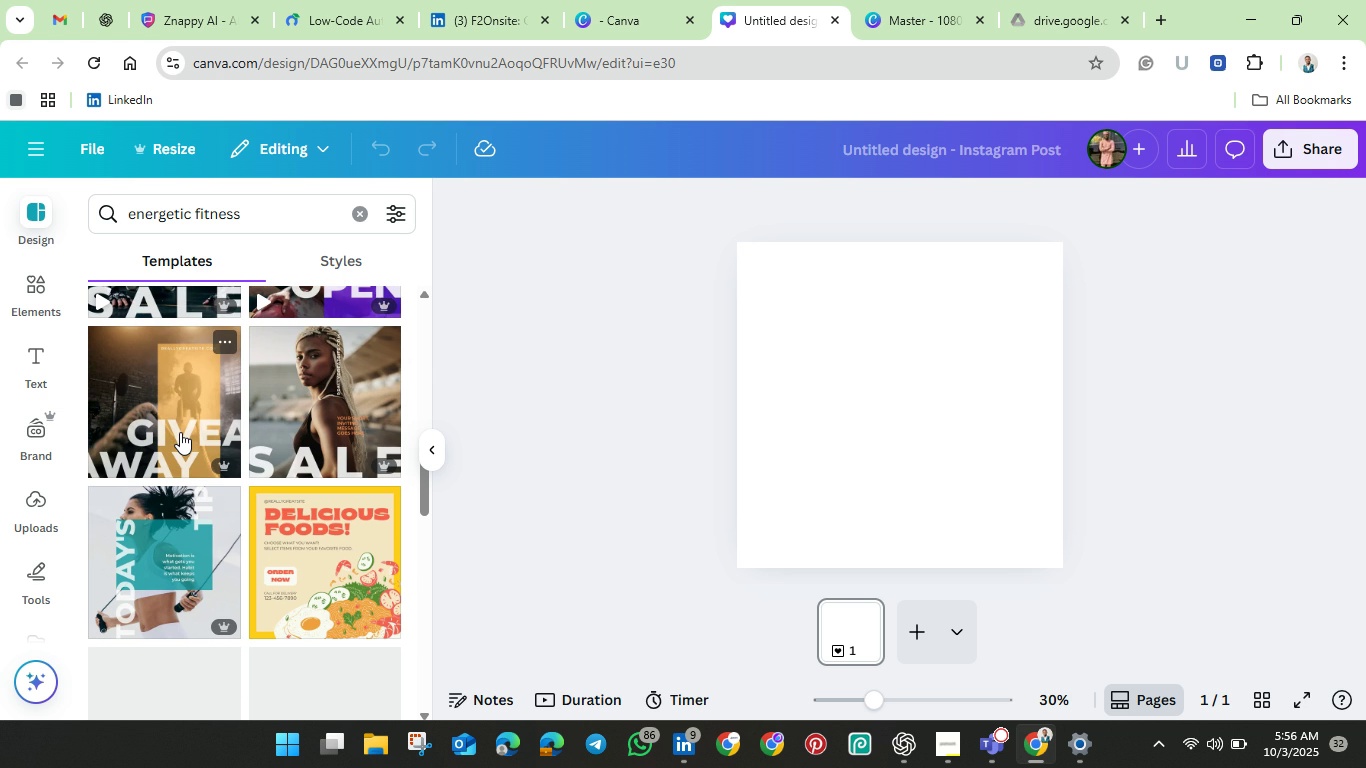 
scroll: coordinate [180, 432], scroll_direction: down, amount: 2.0
 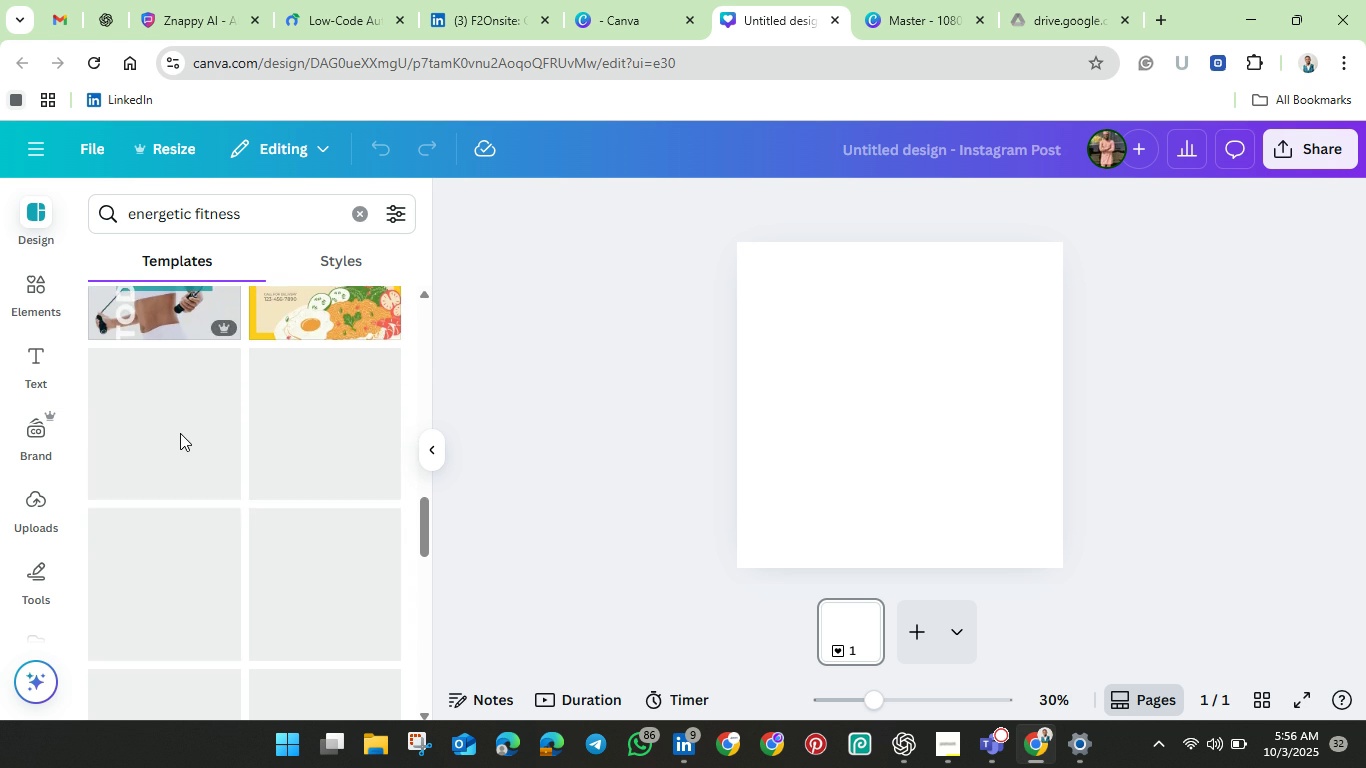 
scroll: coordinate [180, 433], scroll_direction: up, amount: 11.0
 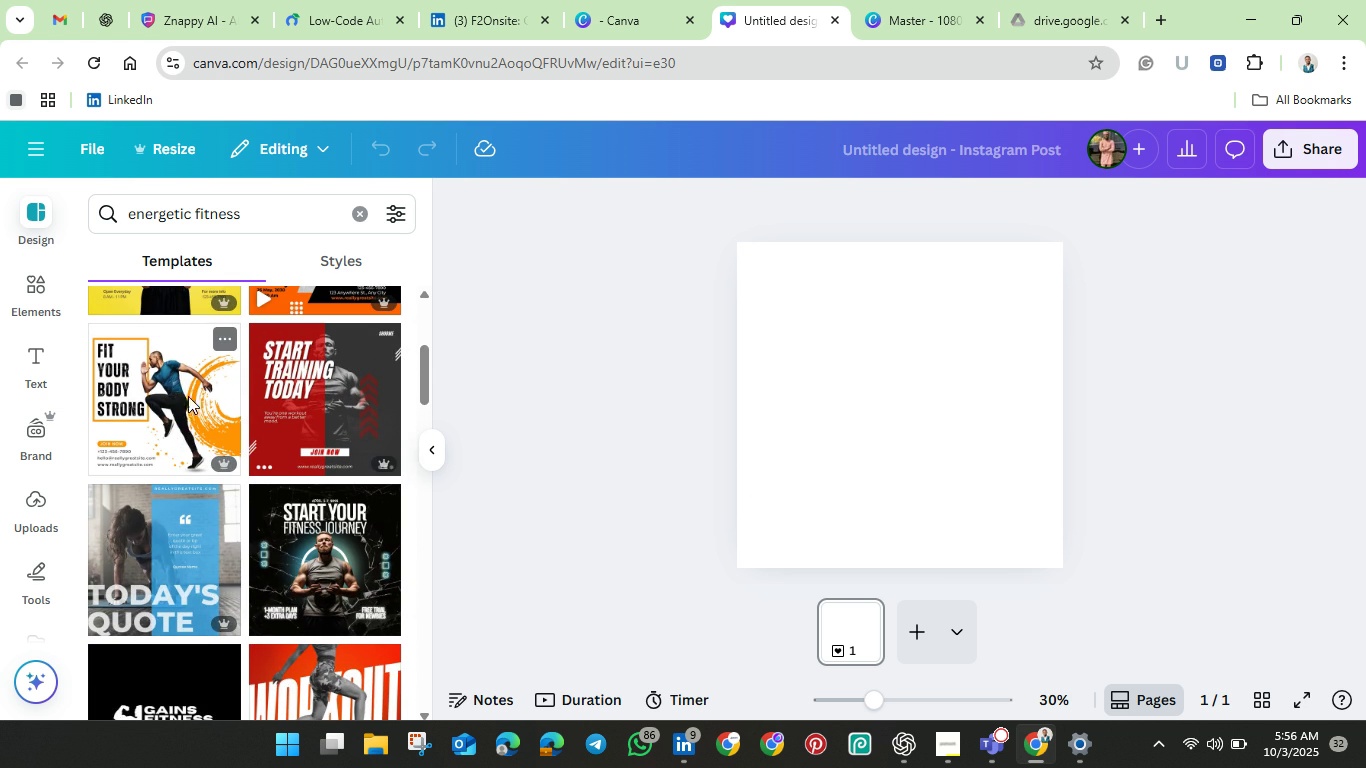 
left_click([188, 396])
 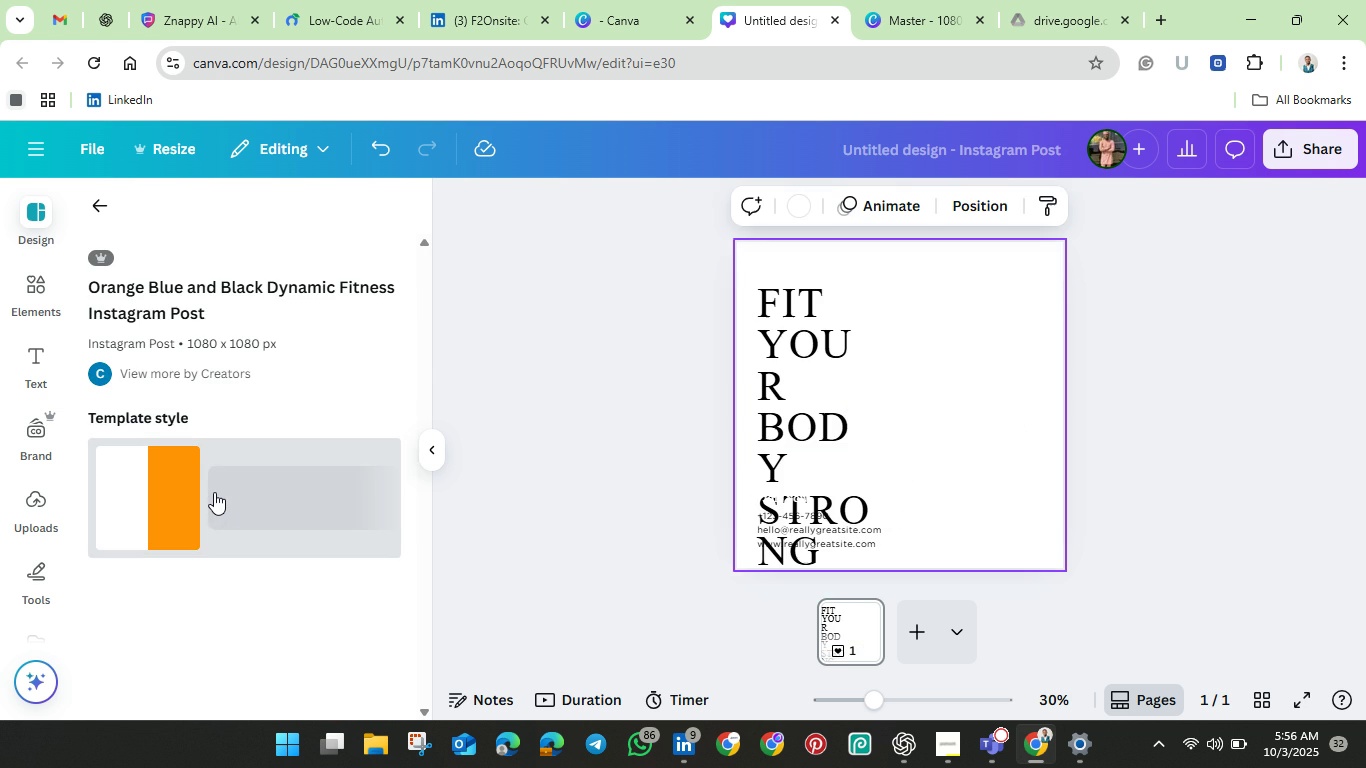 
wait(11.08)
 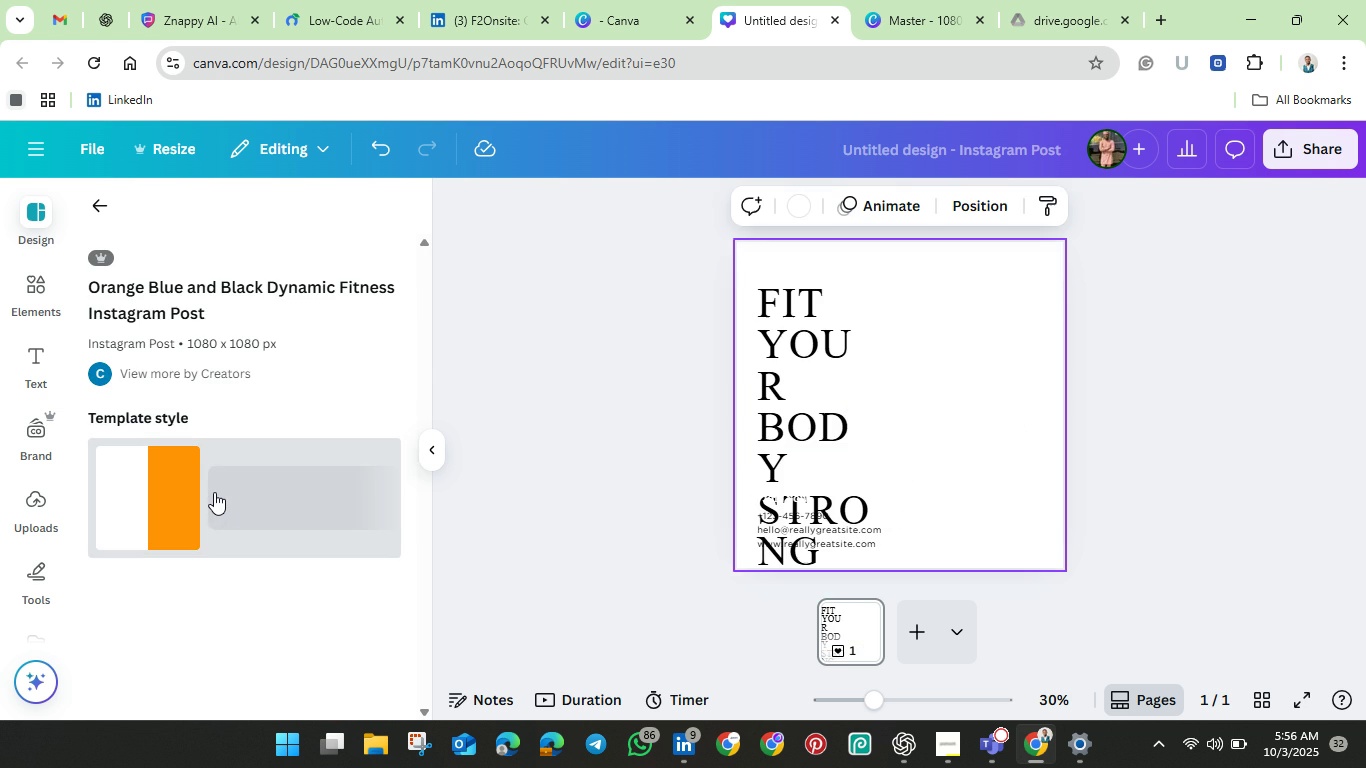 
left_click([815, 748])
 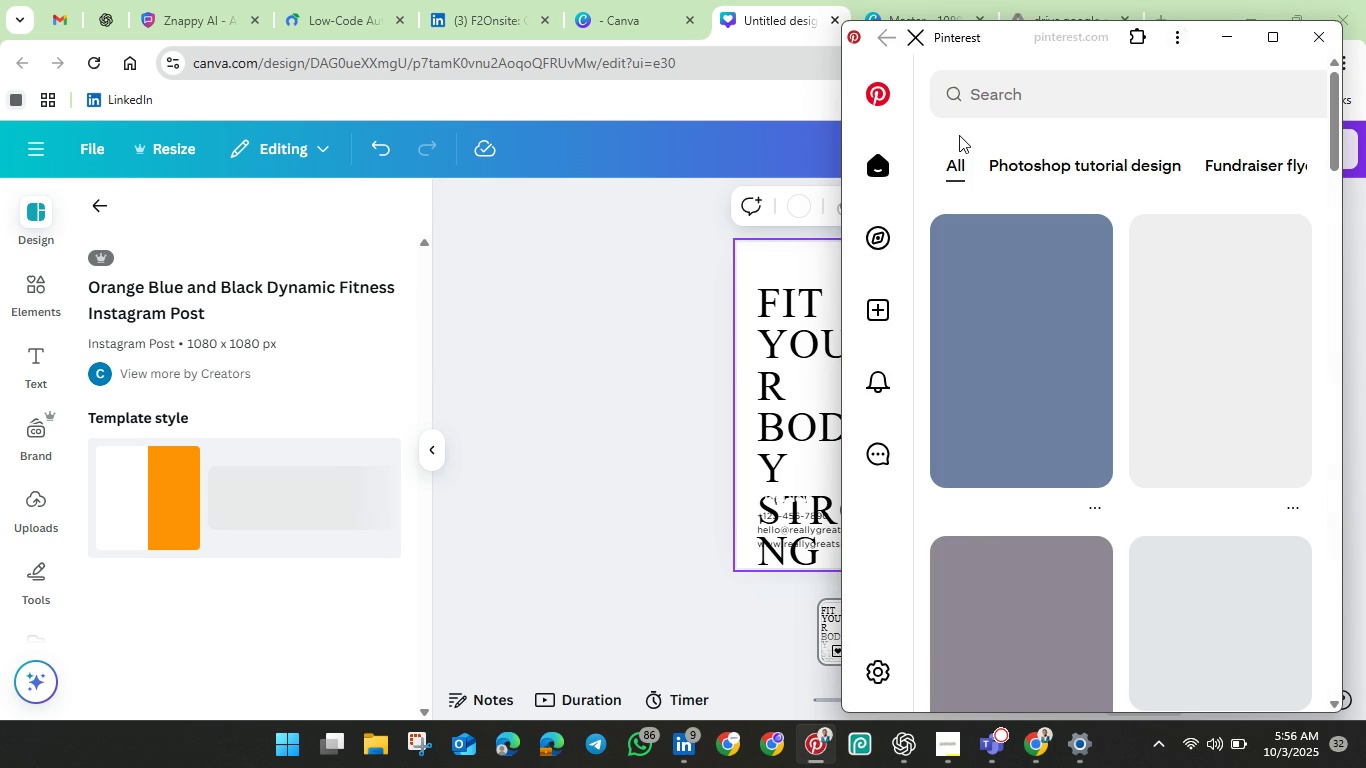 
wait(6.96)
 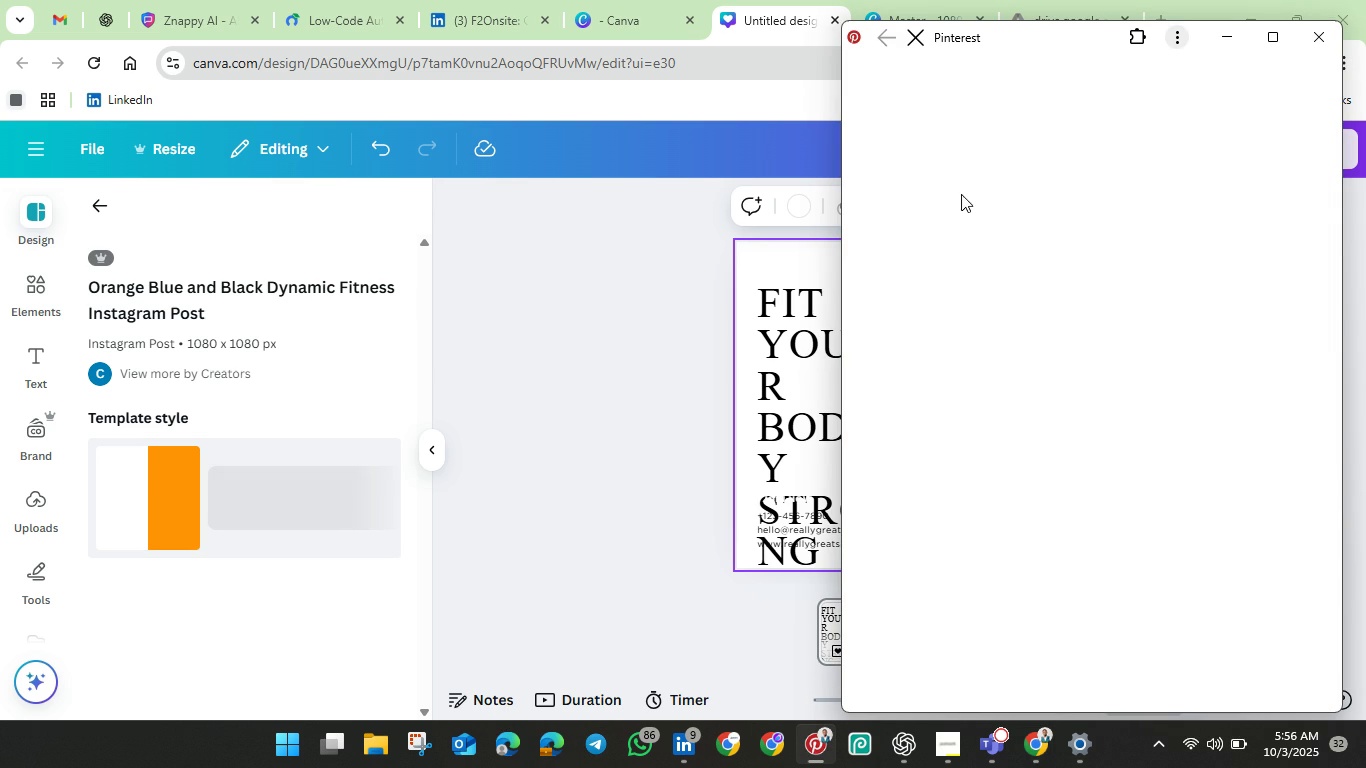 
left_click([976, 103])
 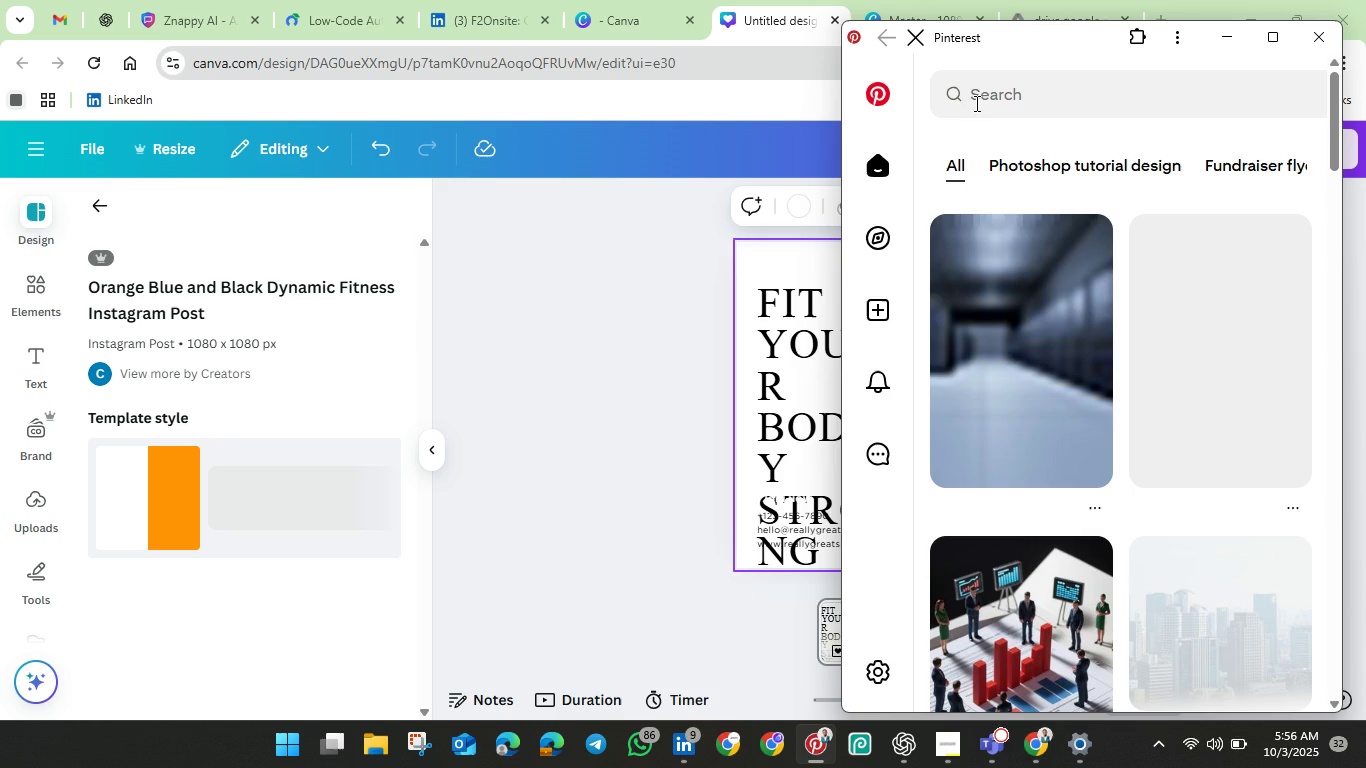 
left_click([974, 99])
 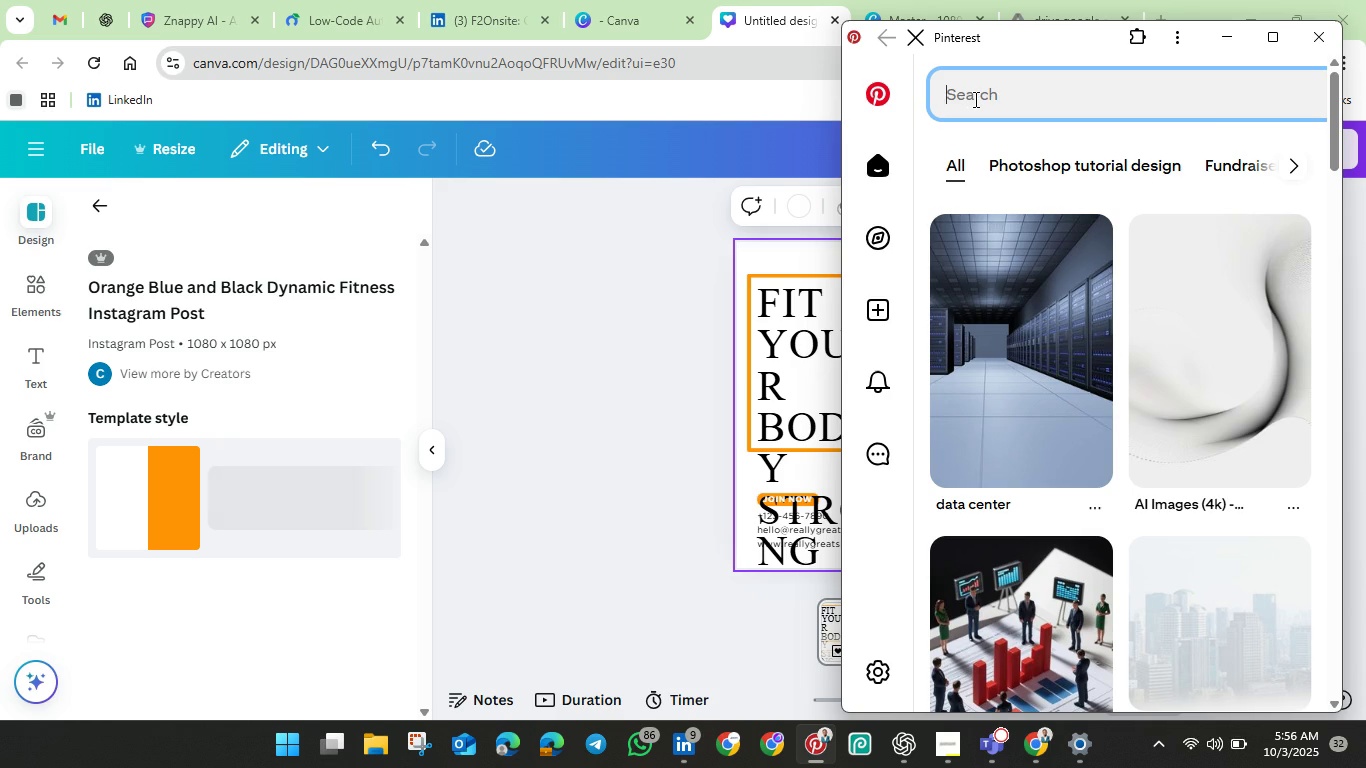 
type(ee)
key(Backspace)
type(ner)
 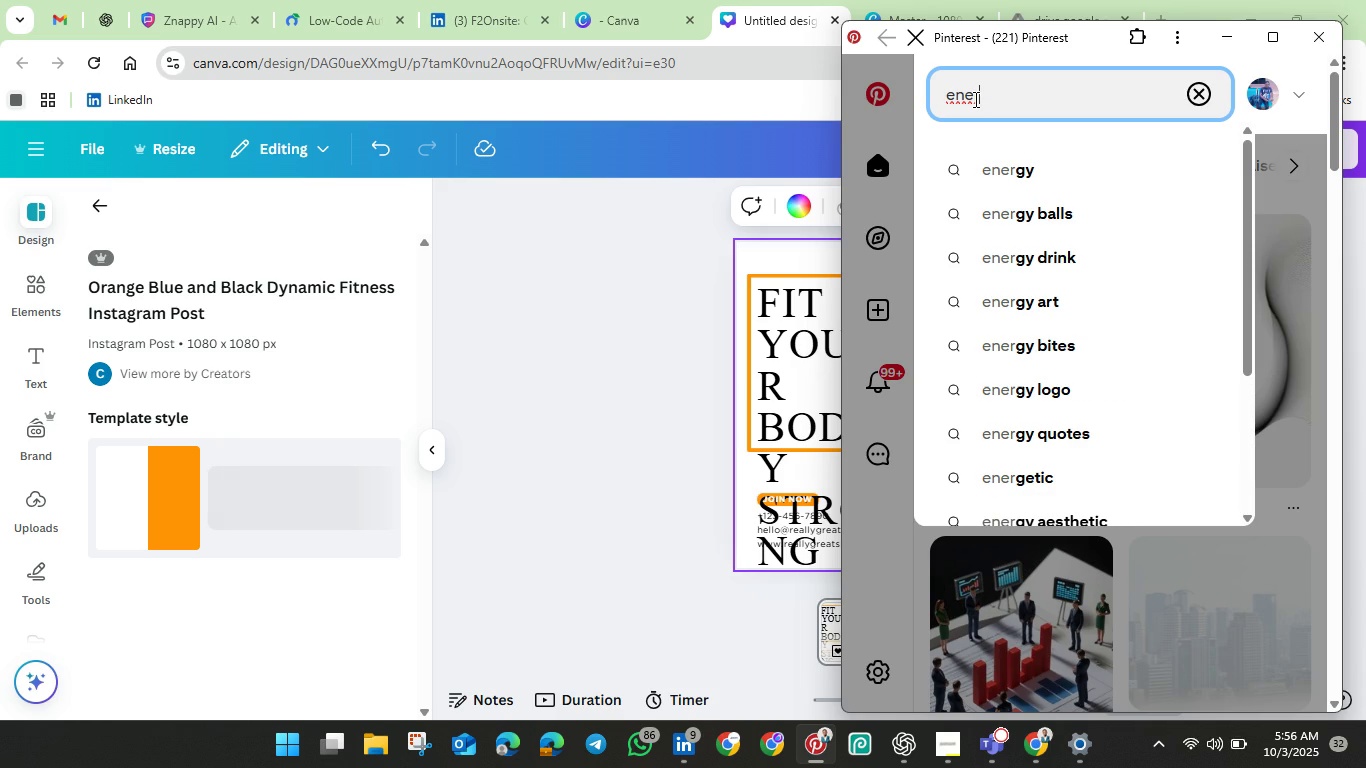 
type(getic fitneess)
key(Backspace)
key(Backspace)
key(Backspace)
type(ss lady)
 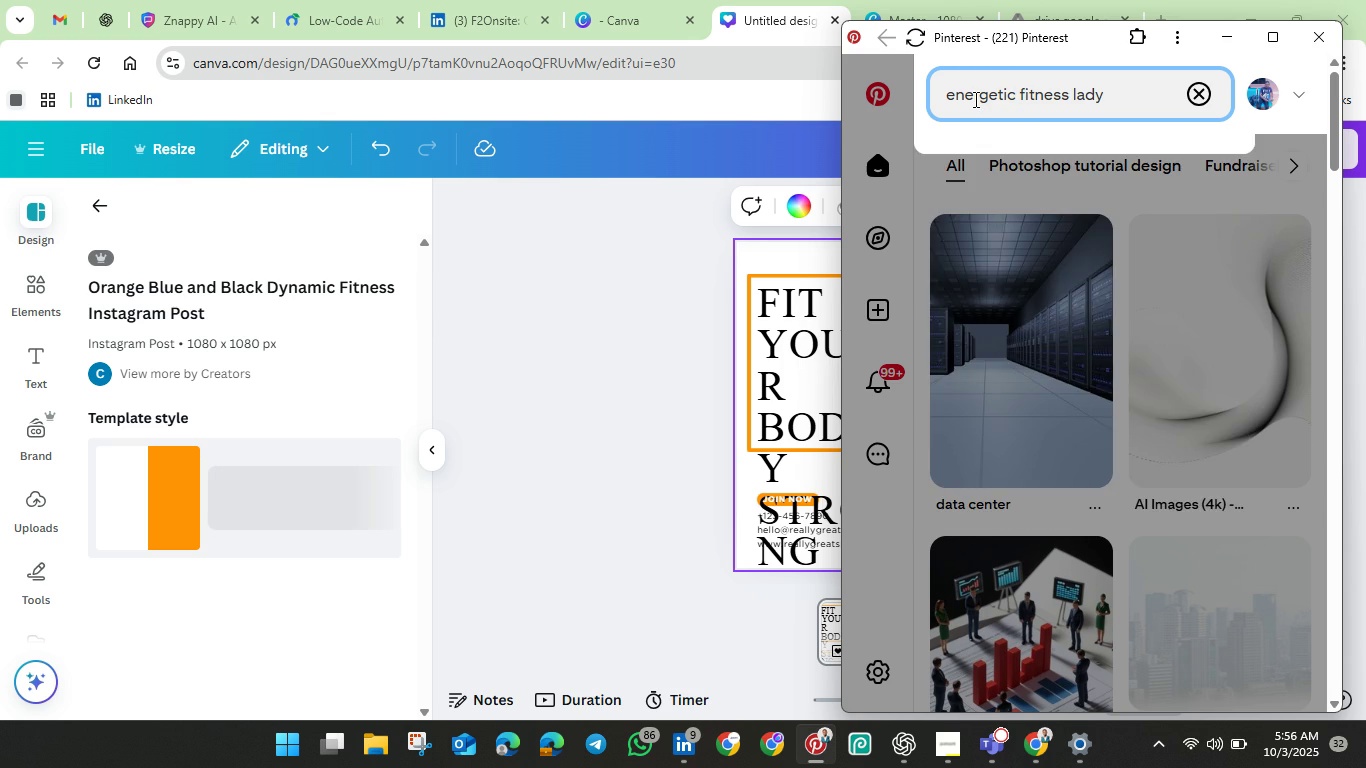 
key(Enter)
 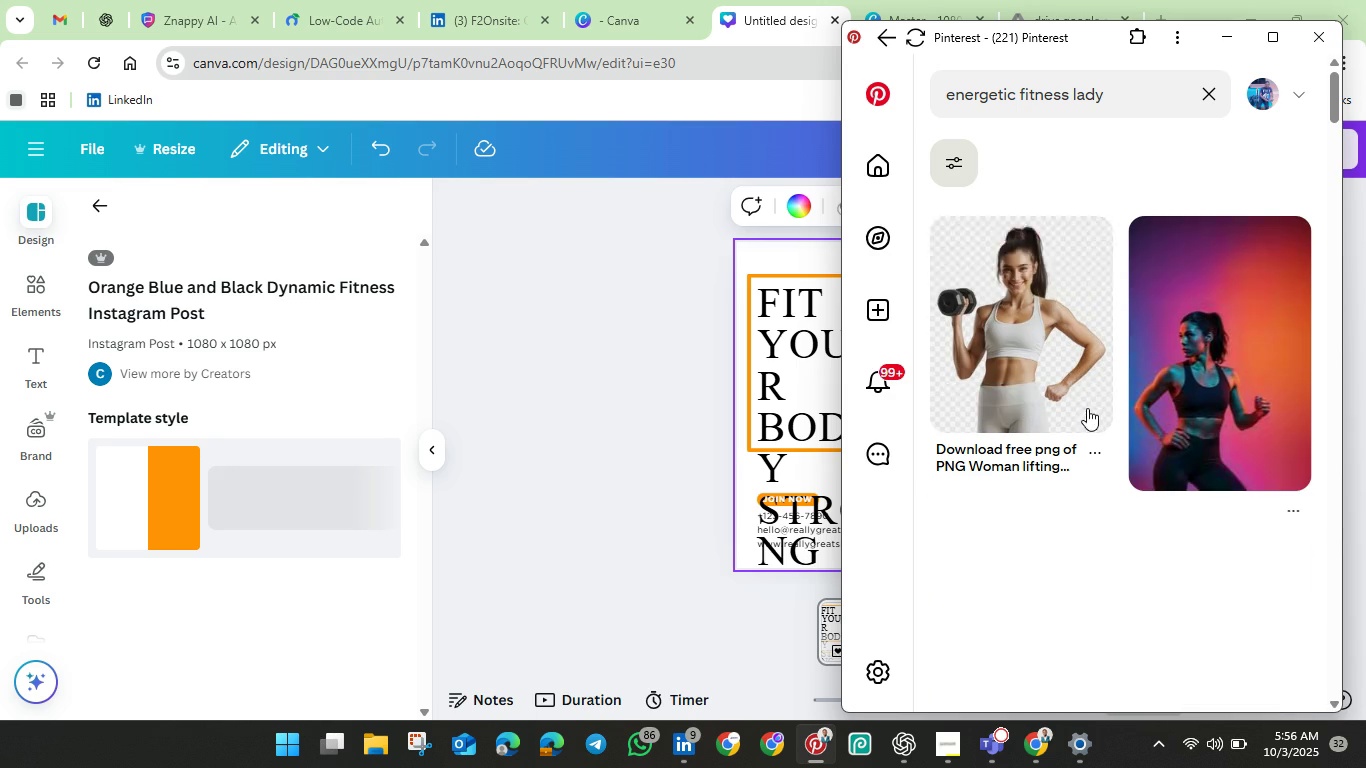 
scroll: coordinate [1108, 379], scroll_direction: down, amount: 9.0
 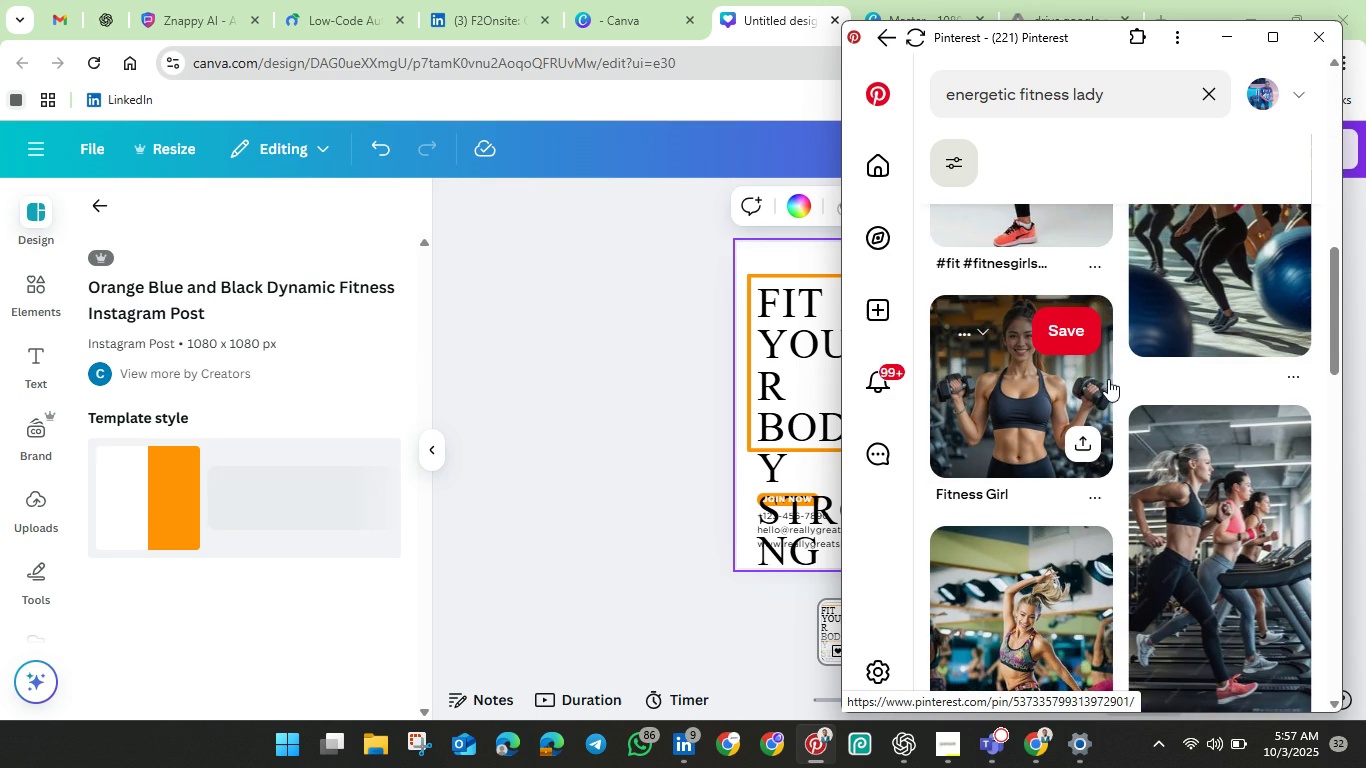 
scroll: coordinate [1113, 388], scroll_direction: down, amount: 8.0
 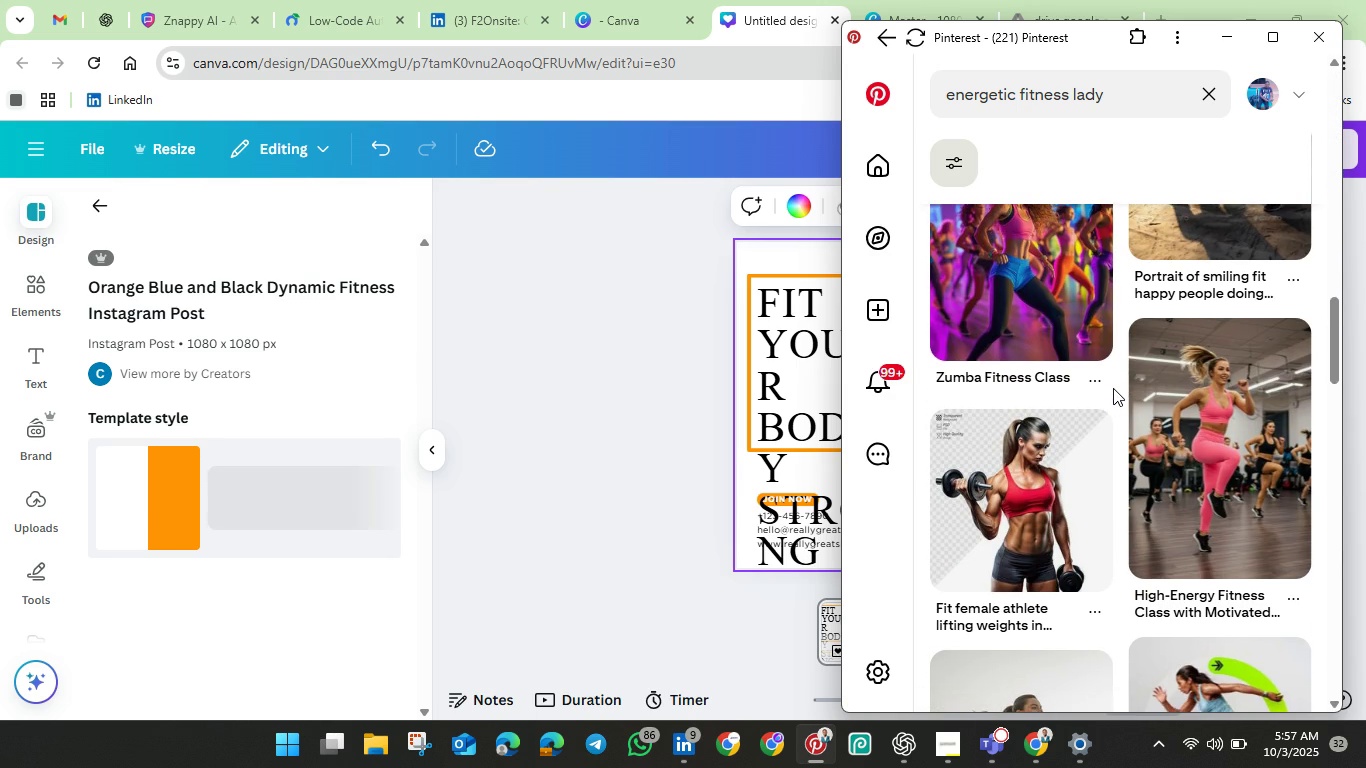 
scroll: coordinate [1113, 388], scroll_direction: down, amount: 5.0
 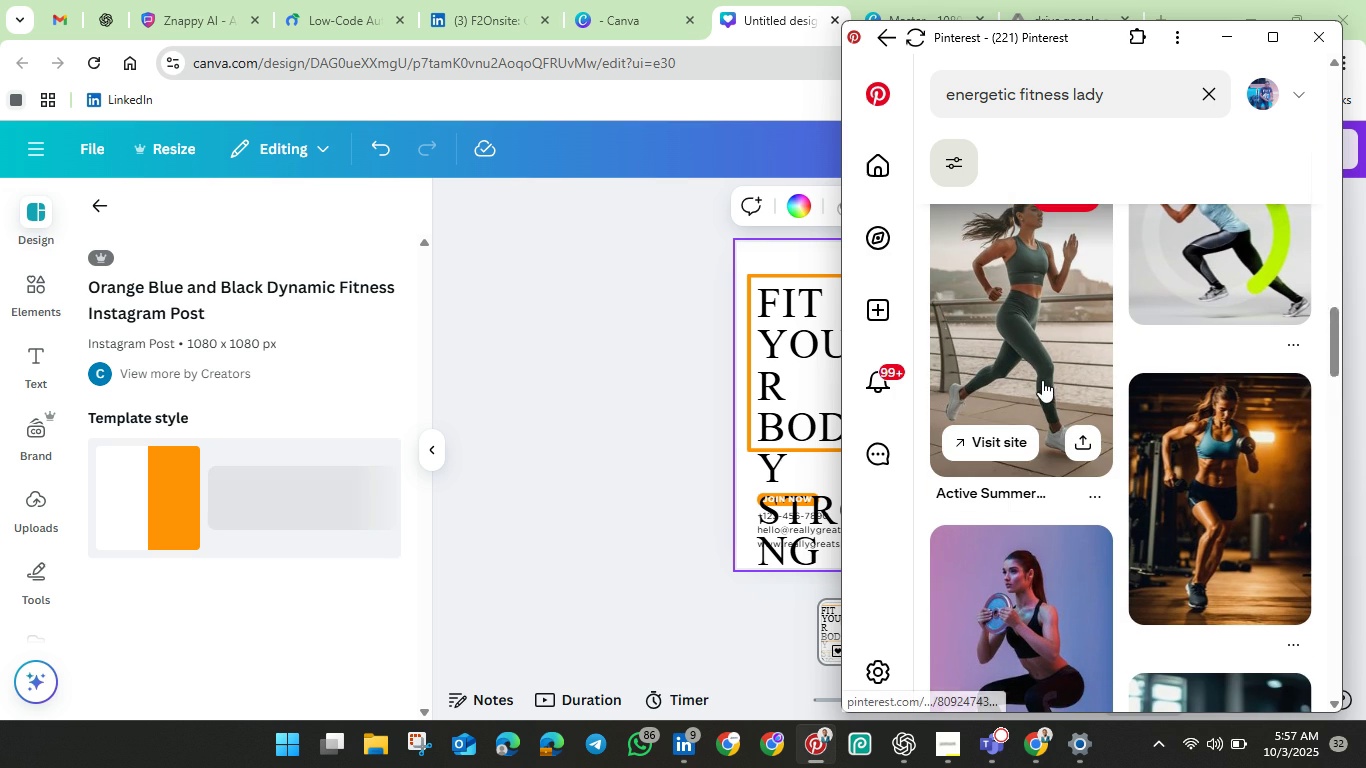 
left_click([1043, 377])